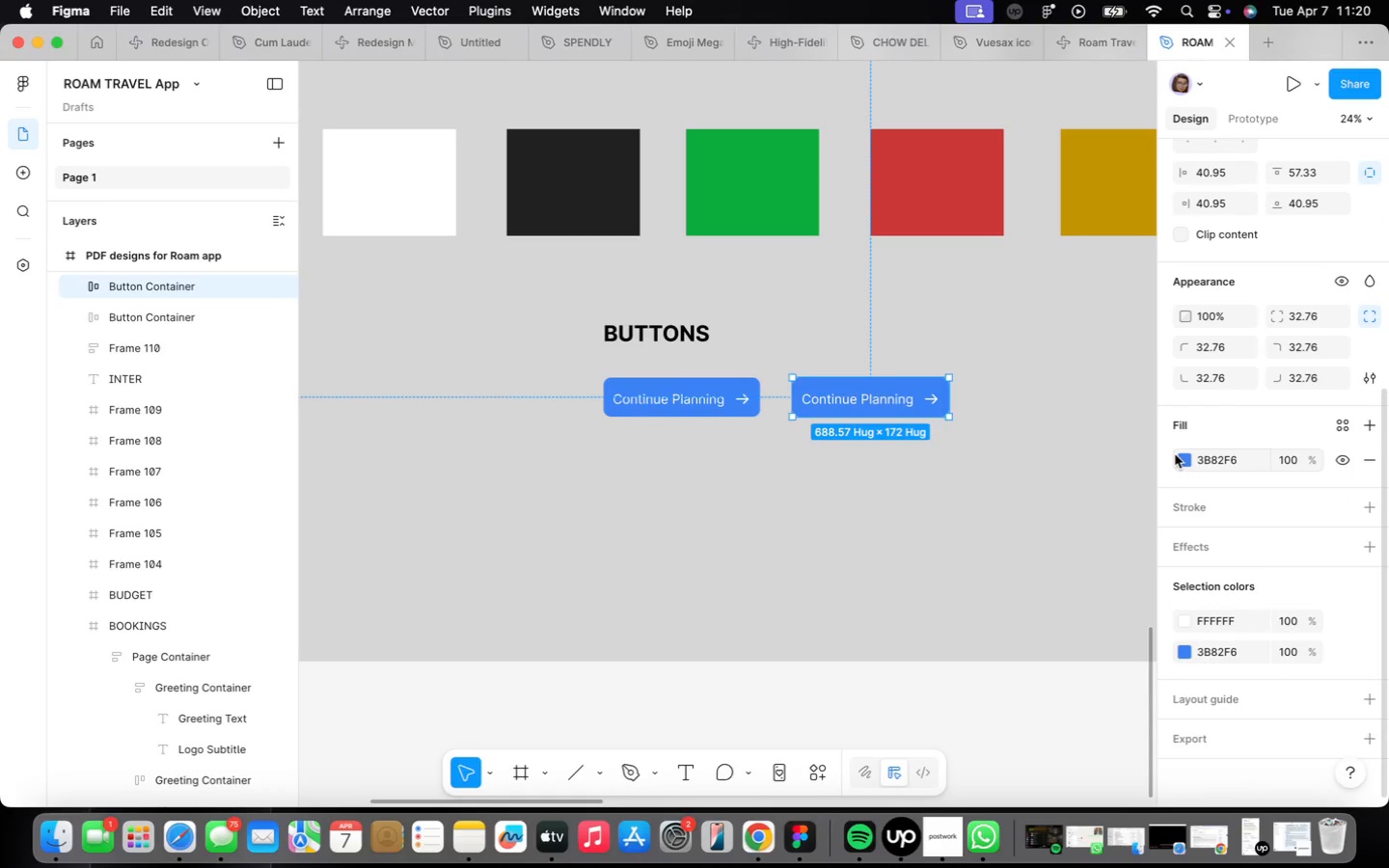 
left_click([1185, 454])
 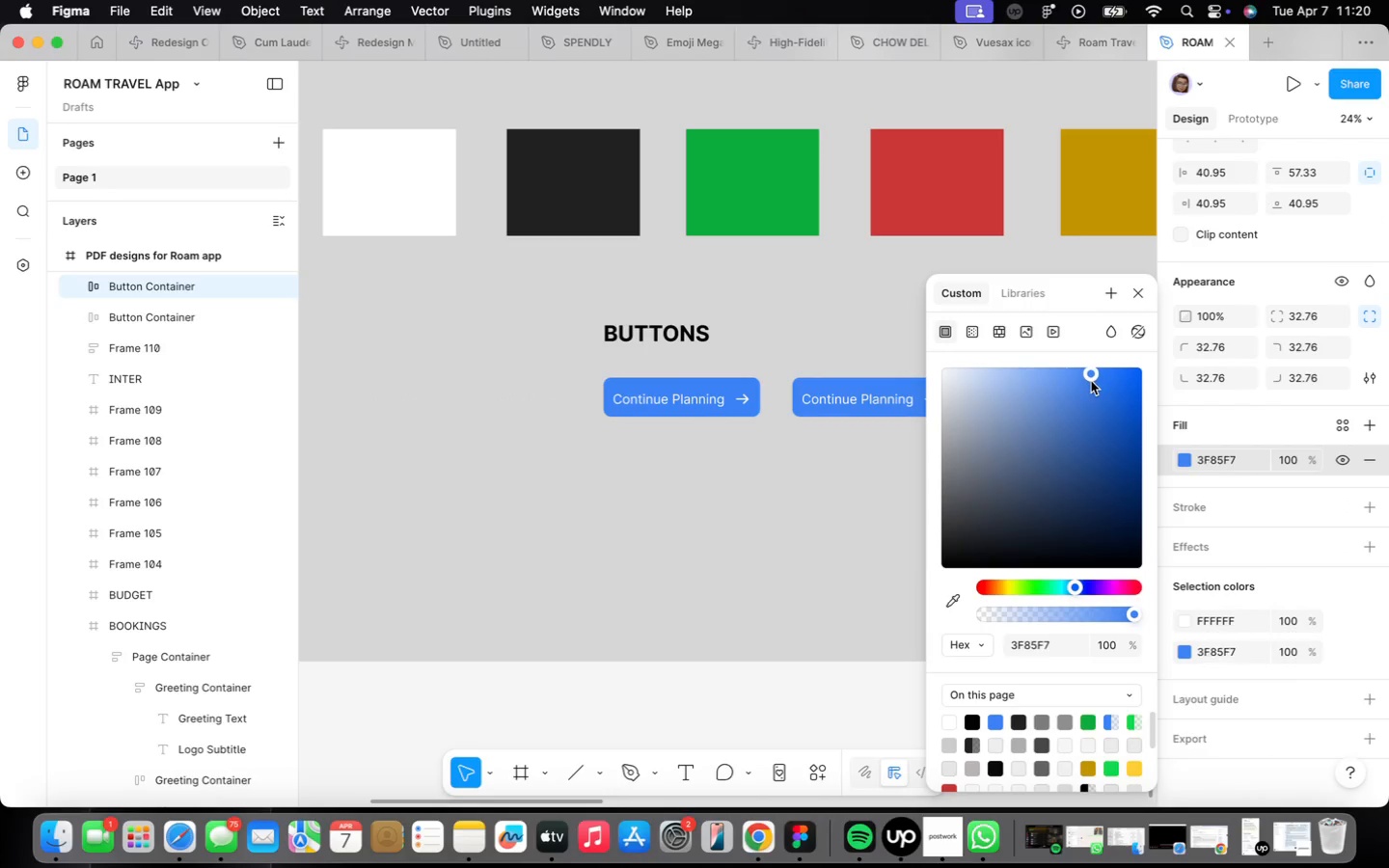 
left_click_drag(start_coordinate=[1090, 372], to_coordinate=[943, 464])
 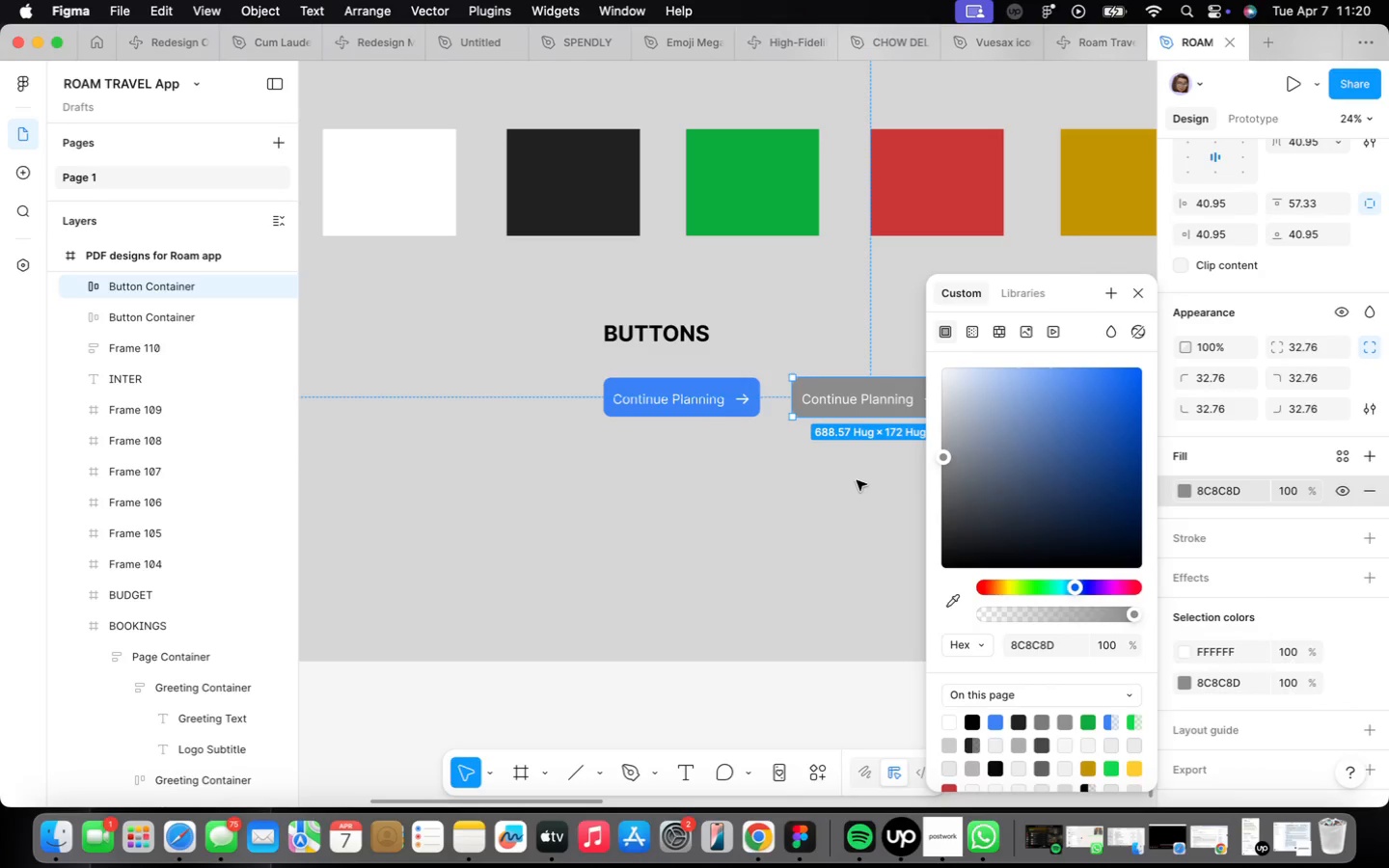 
left_click([858, 478])
 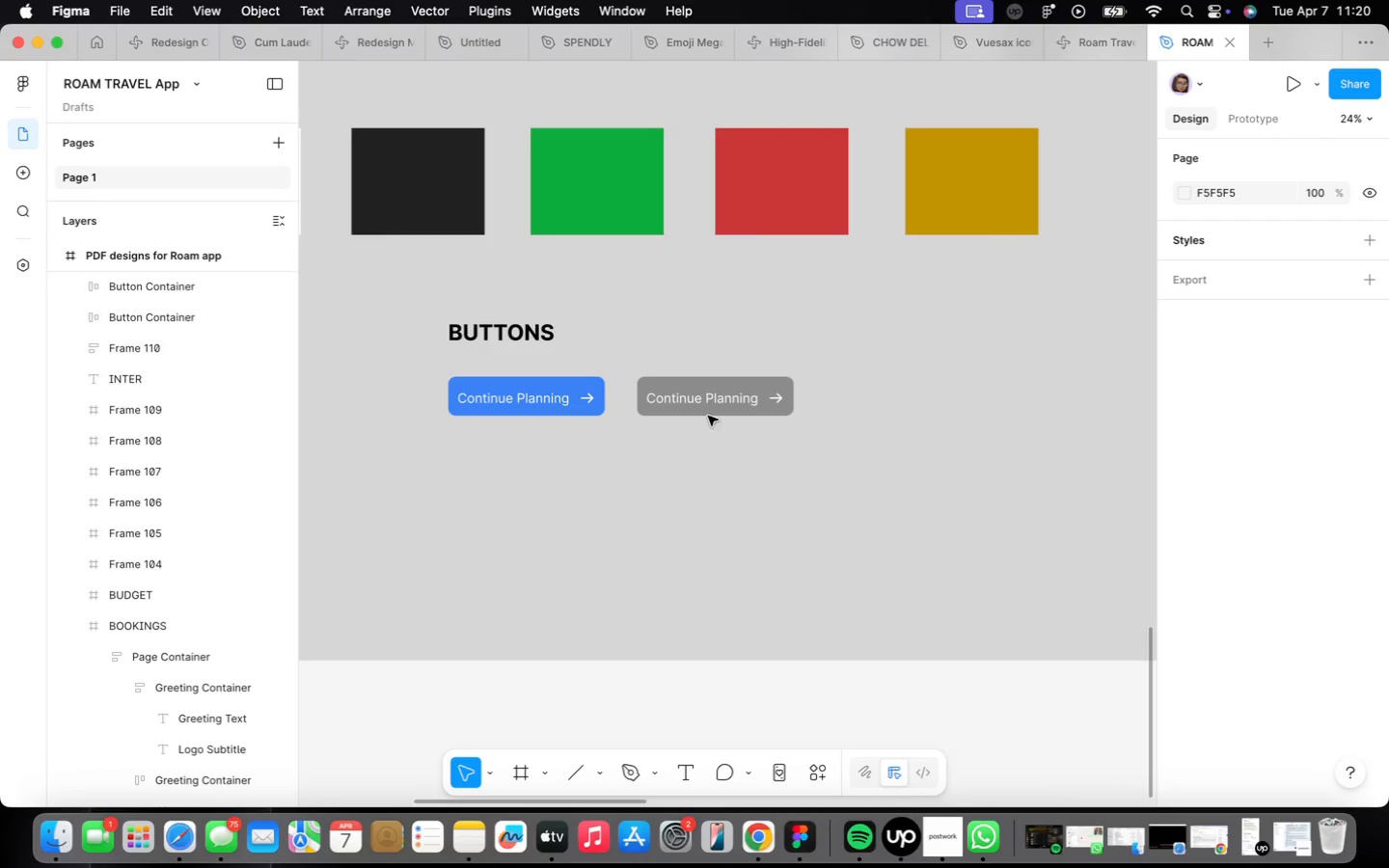 
left_click([709, 414])
 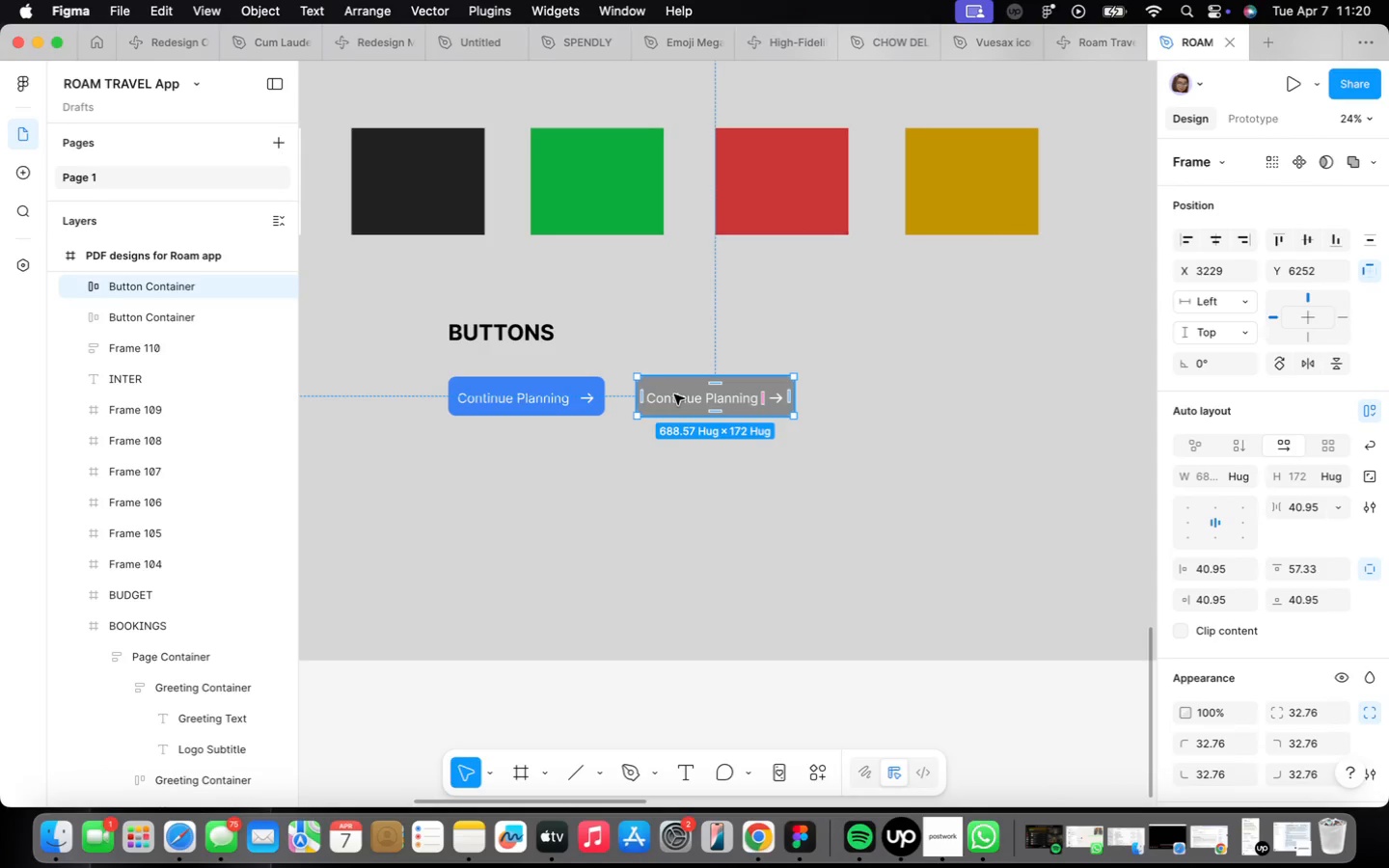 
double_click([675, 395])
 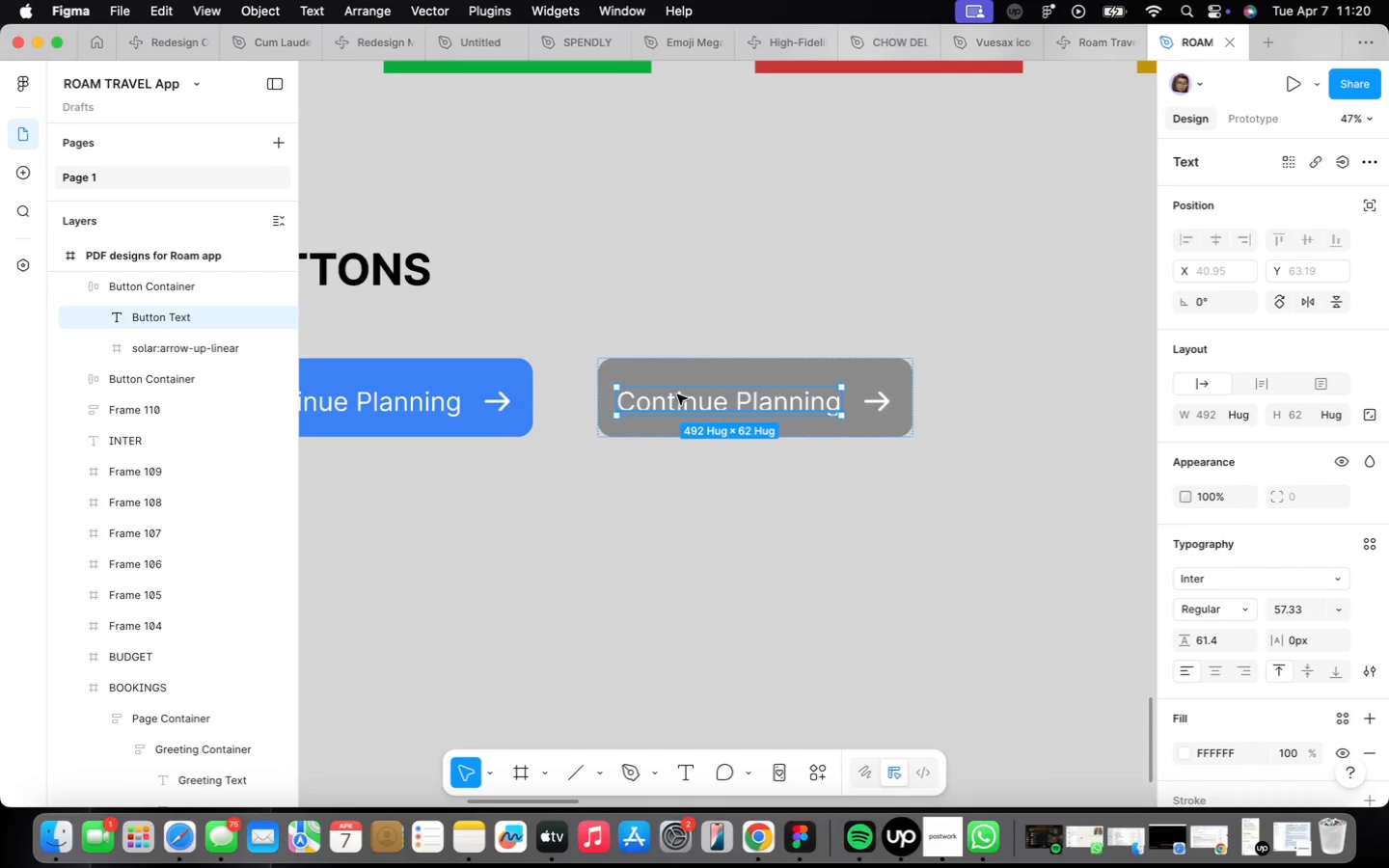 
scroll: coordinate [675, 395], scroll_direction: up, amount: 9.0
 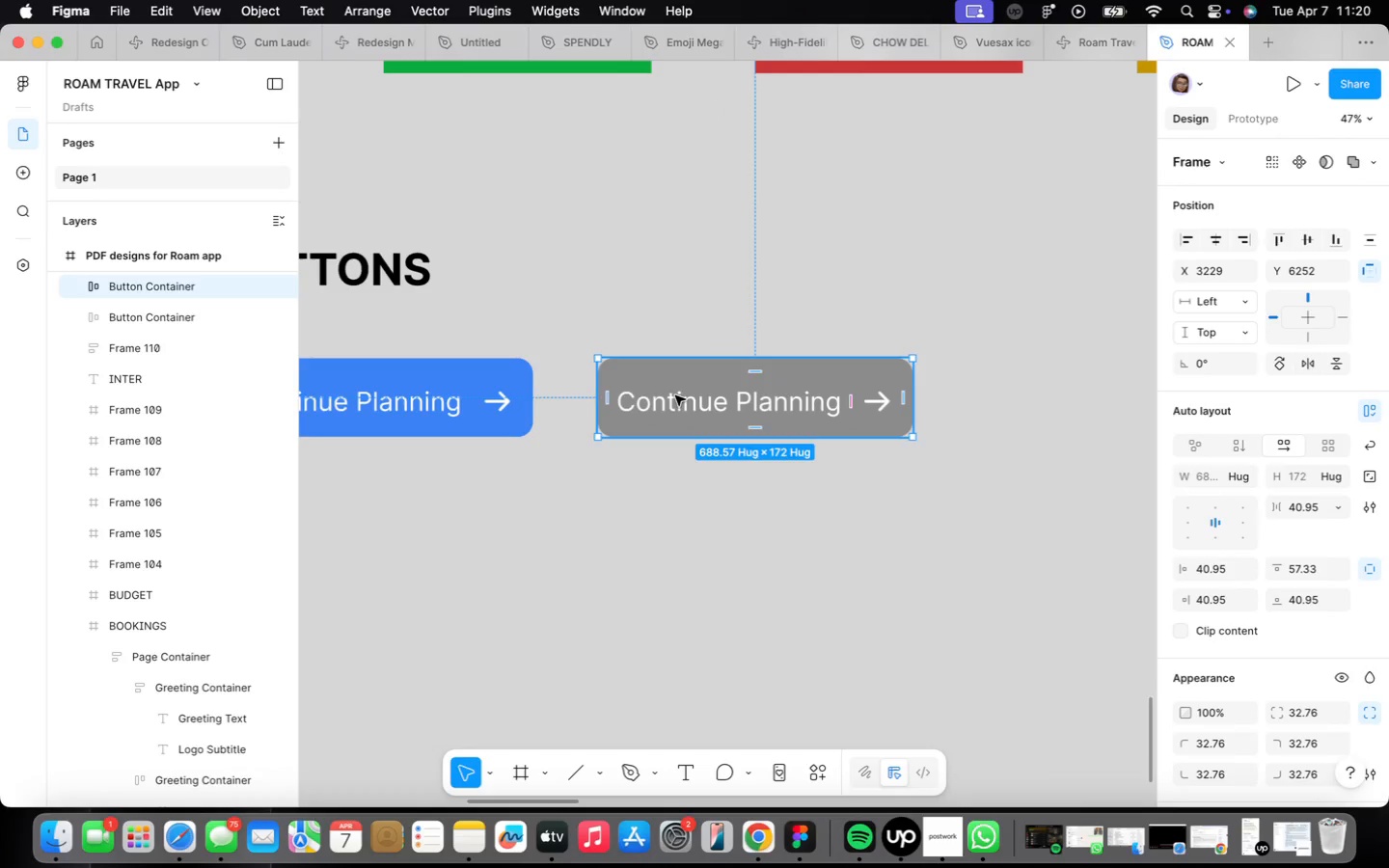 
hold_key(key=OptionLeft, duration=1.12)
 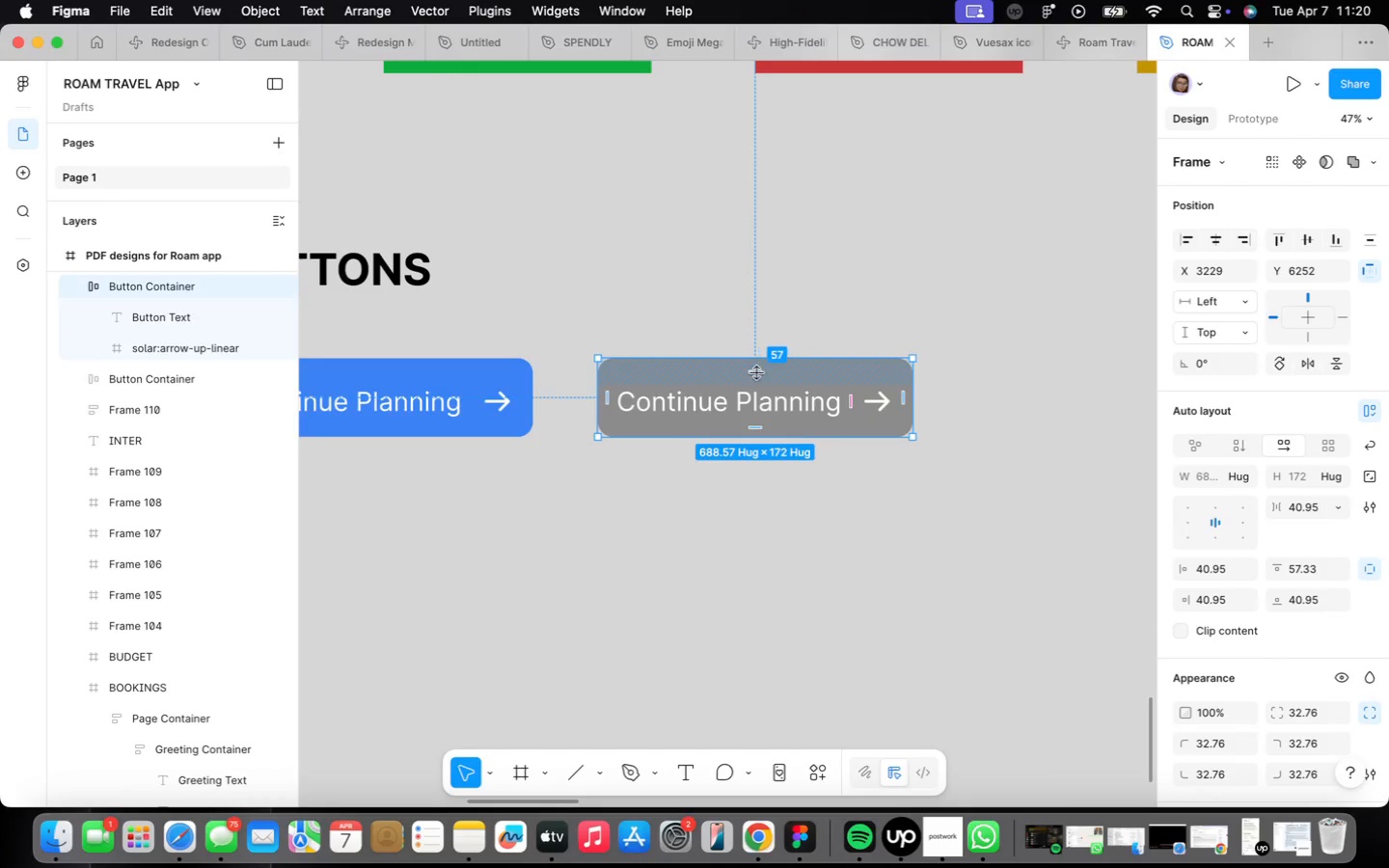 
left_click_drag(start_coordinate=[757, 371], to_coordinate=[755, 364])
 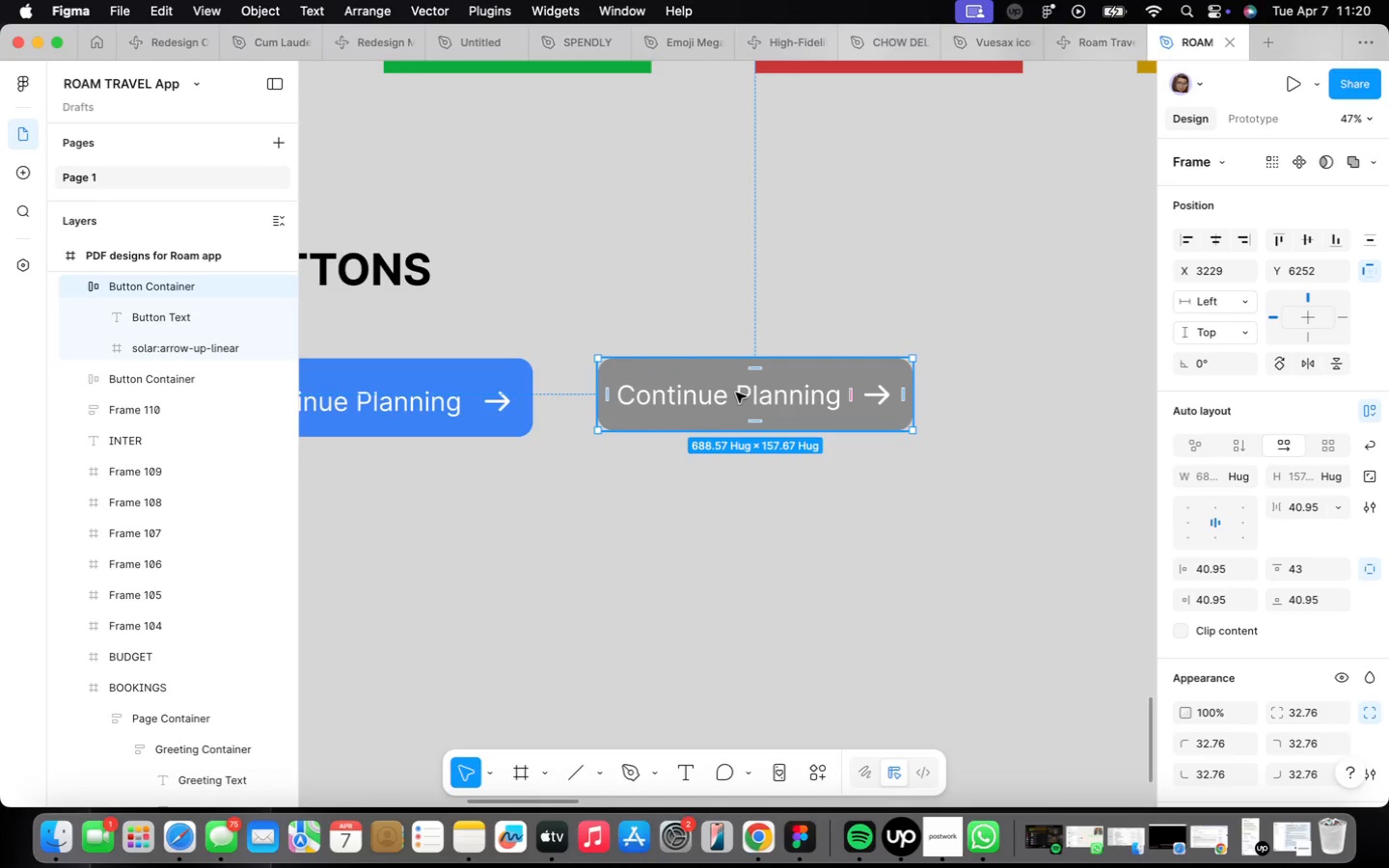 
double_click([736, 393])
 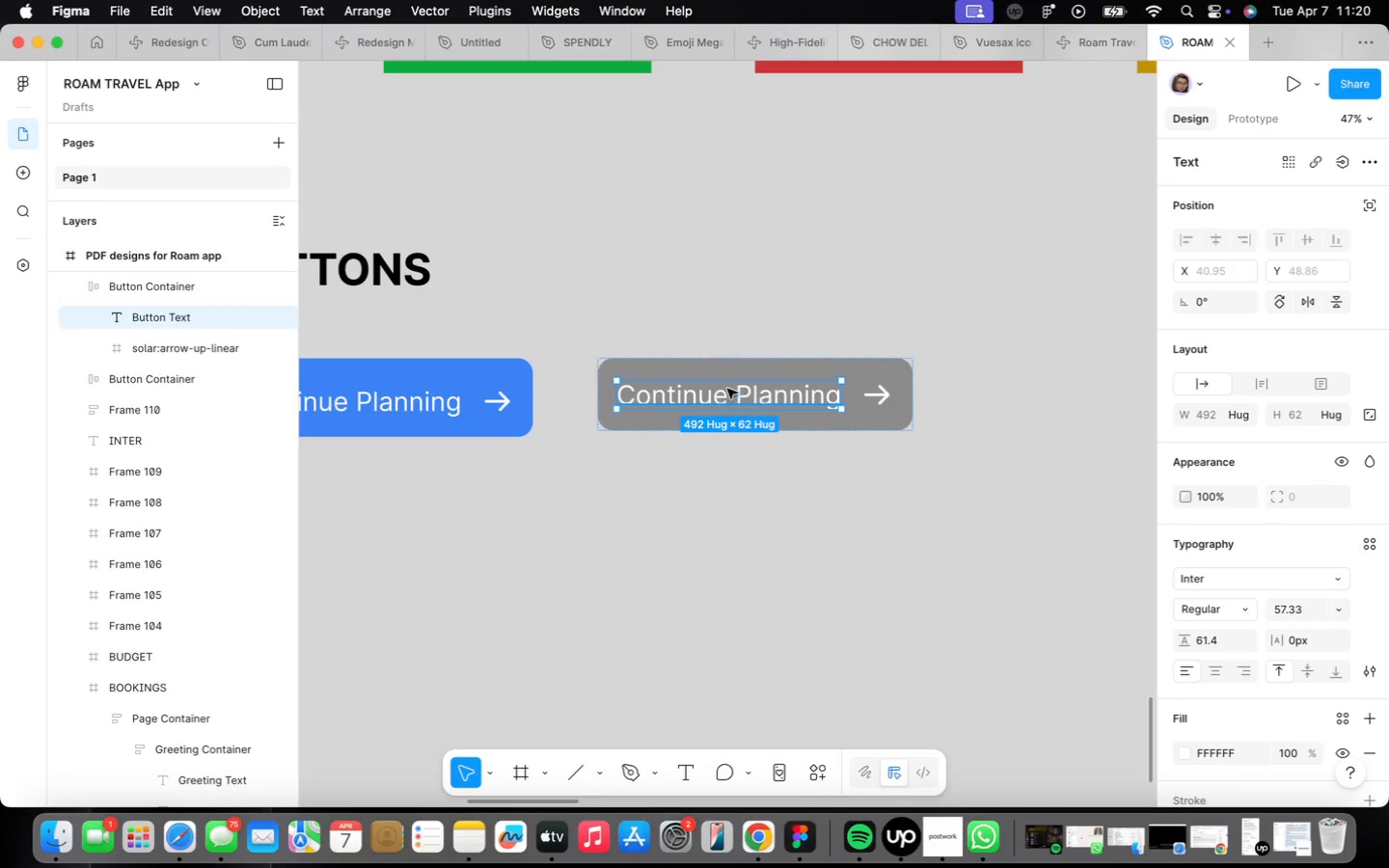 
hold_key(key=OptionLeft, duration=1.35)
 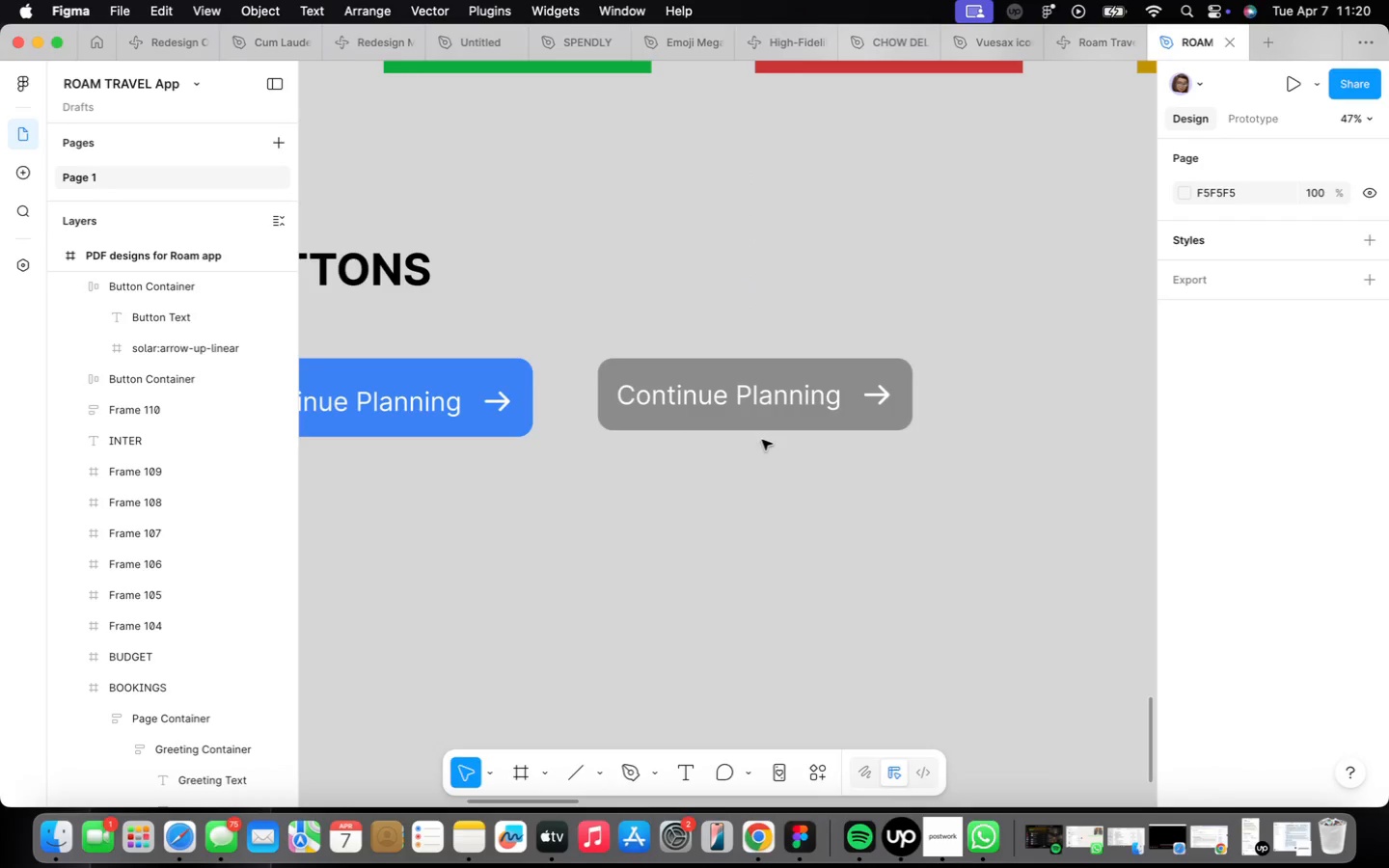 
left_click([760, 410])
 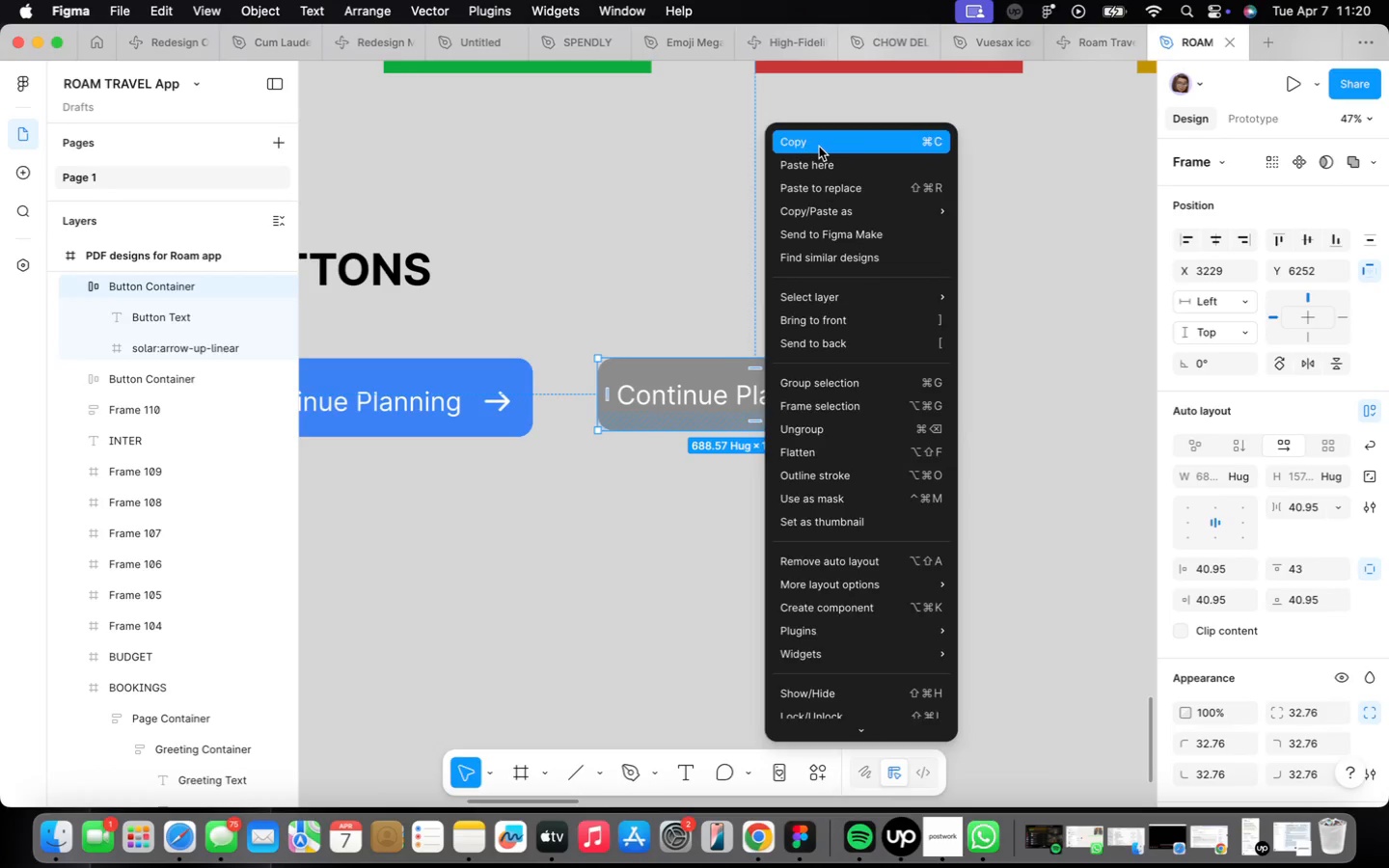 
left_click([479, 418])
 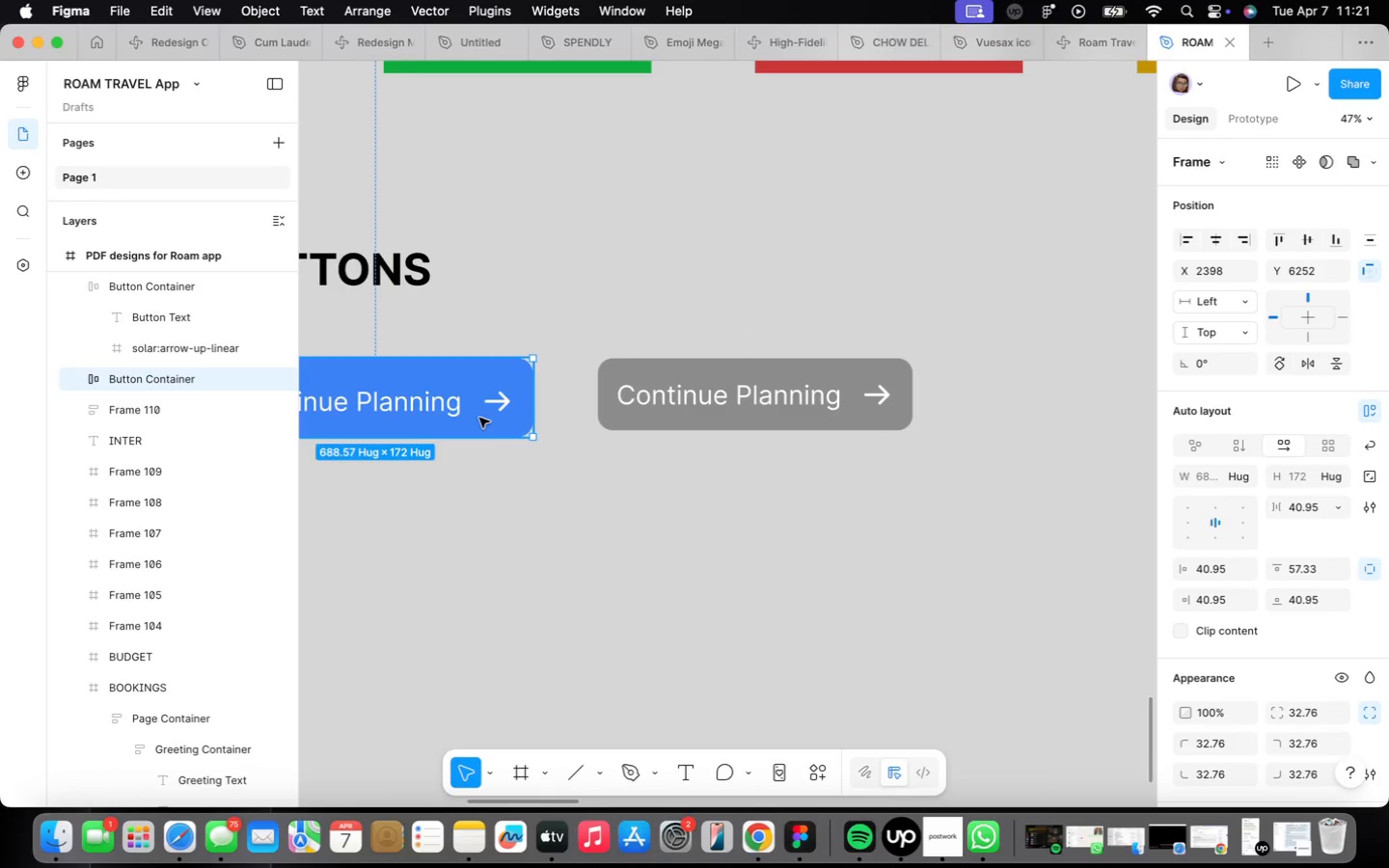 
right_click([479, 418])
 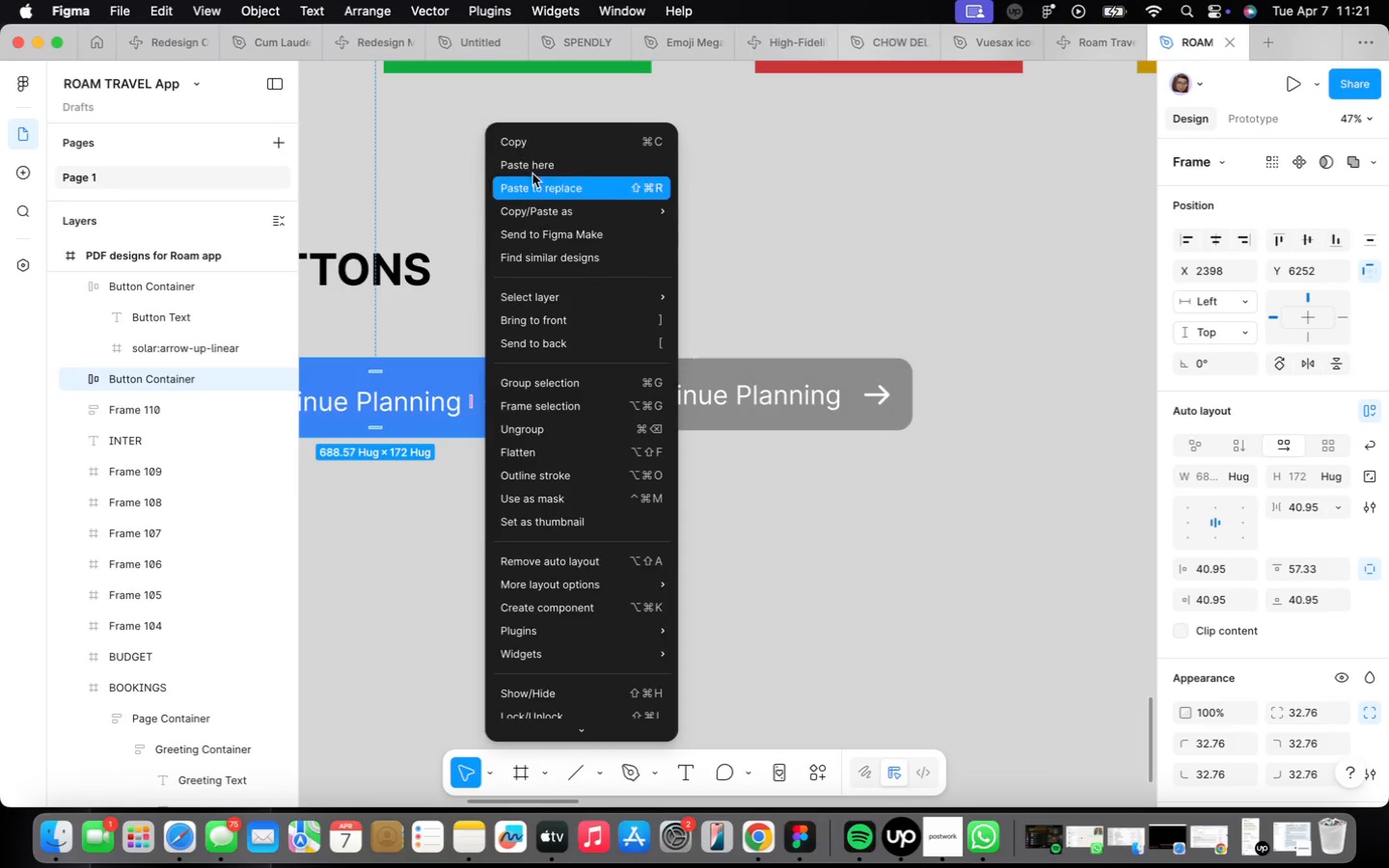 
left_click([533, 197])
 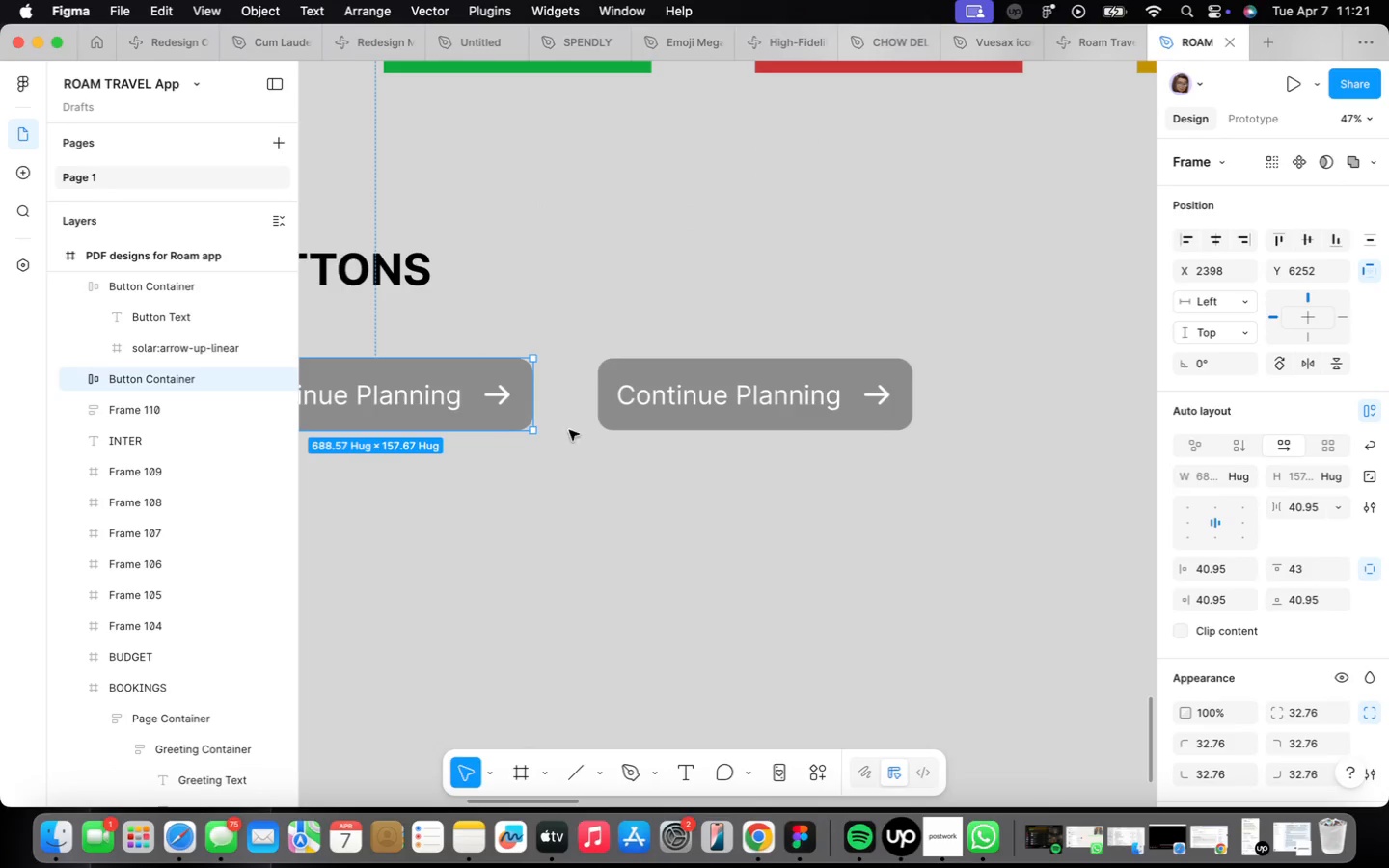 
scroll: coordinate [1280, 616], scroll_direction: down, amount: 19.0
 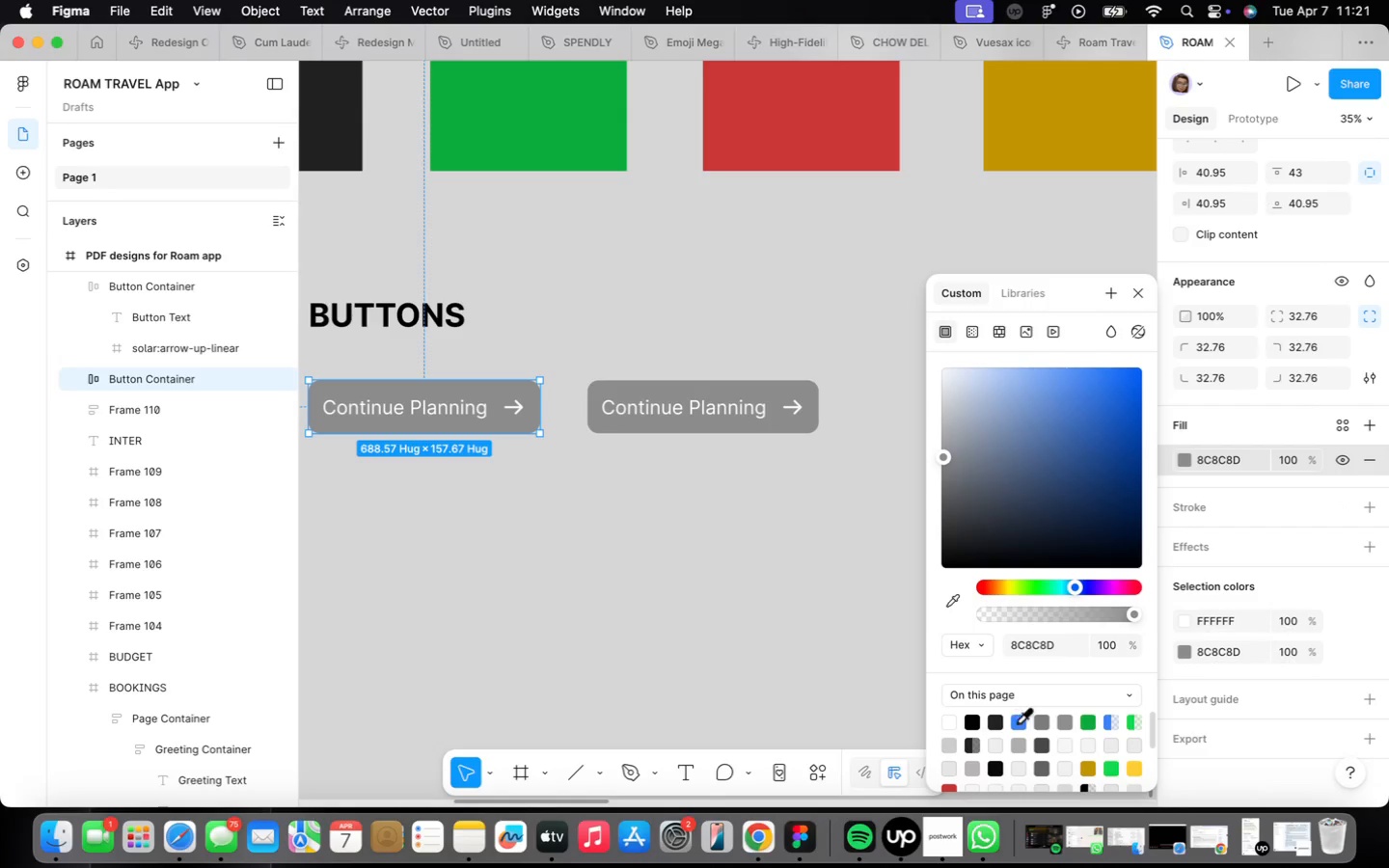 
left_click([1021, 727])
 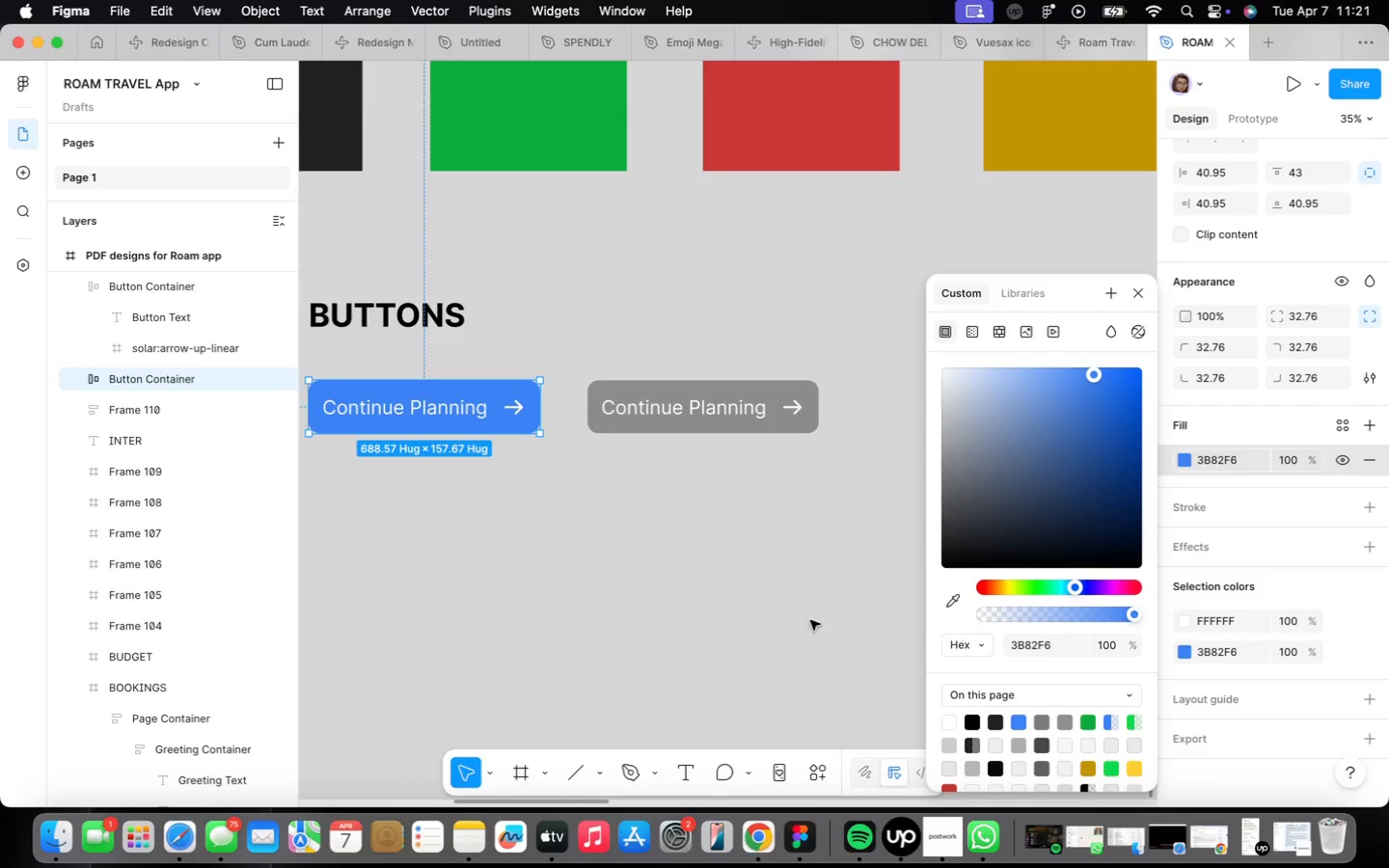 
left_click([786, 589])
 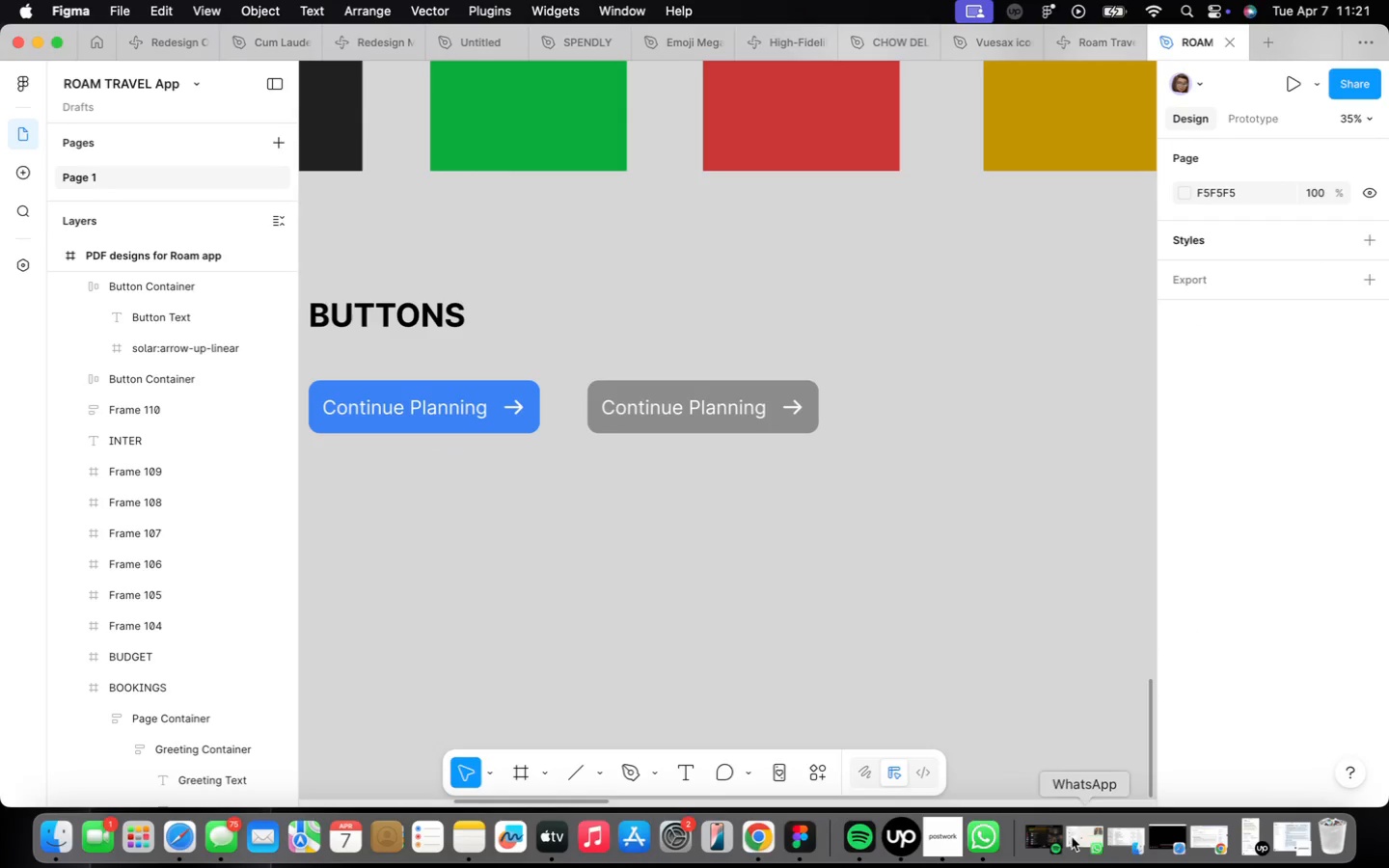 
mouse_move([955, 803])